 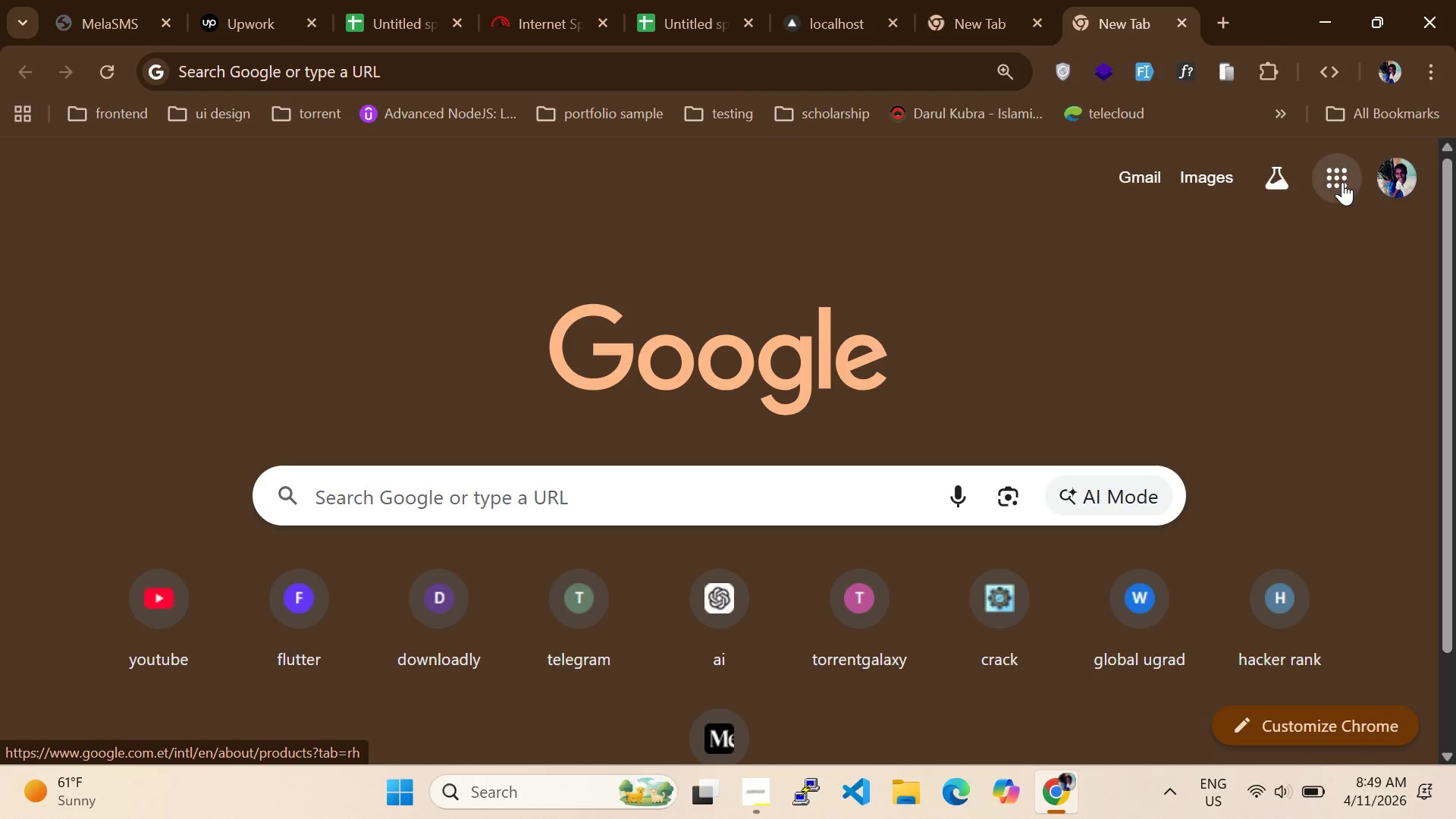 
scroll: coordinate [1163, 494], scroll_direction: down, amount: 3.0
 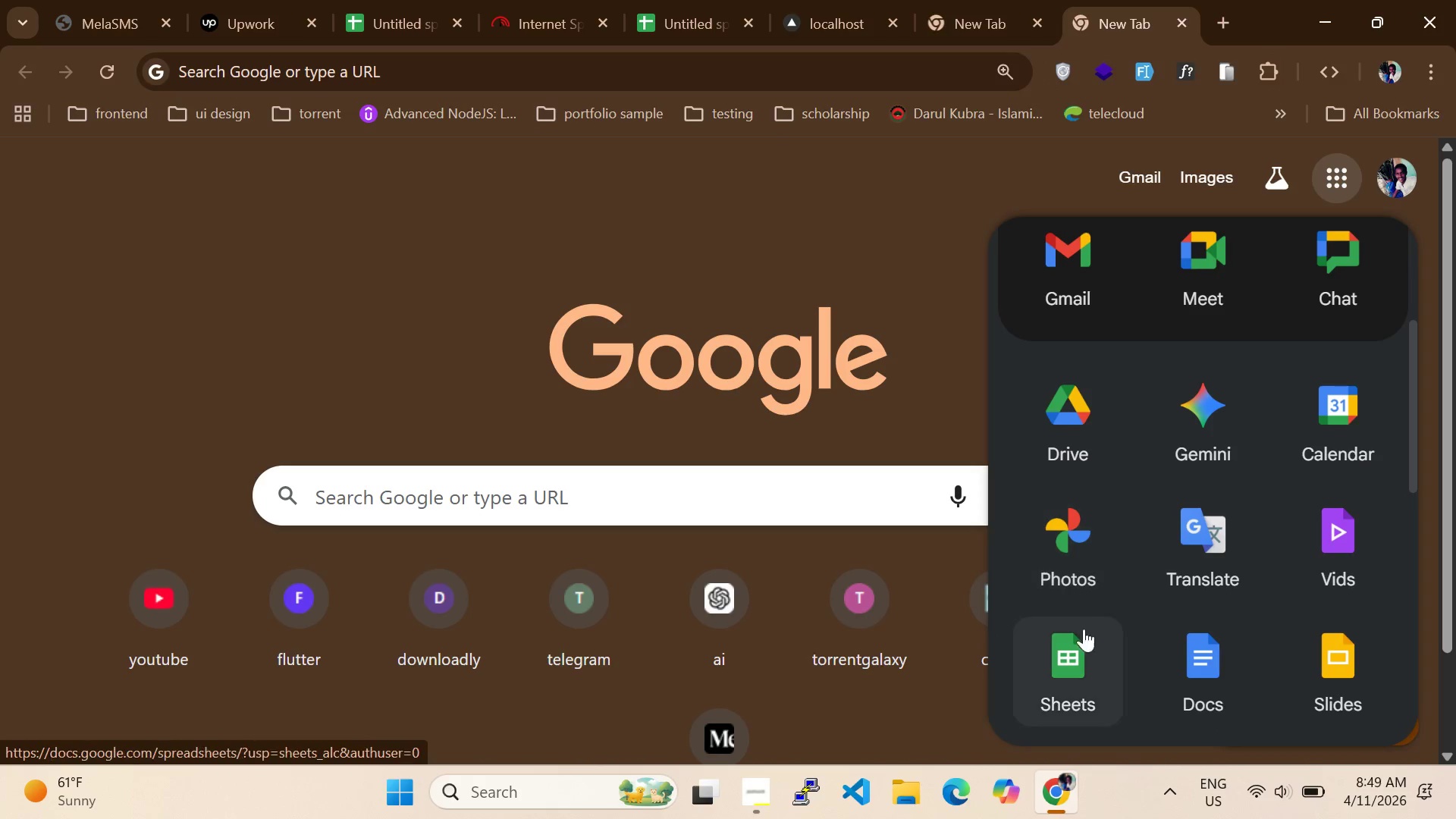 
left_click([1062, 662])
 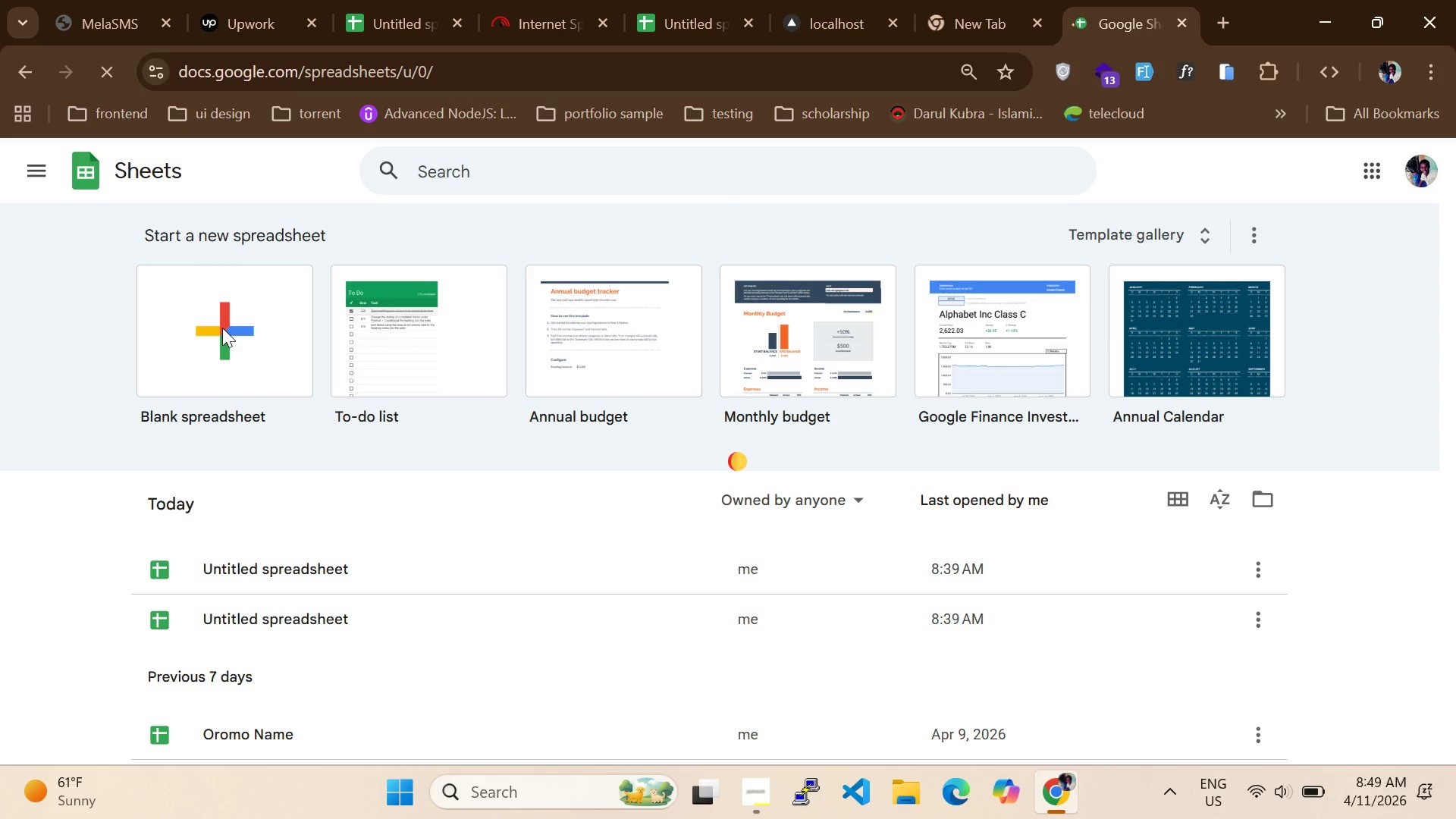 
wait(9.03)
 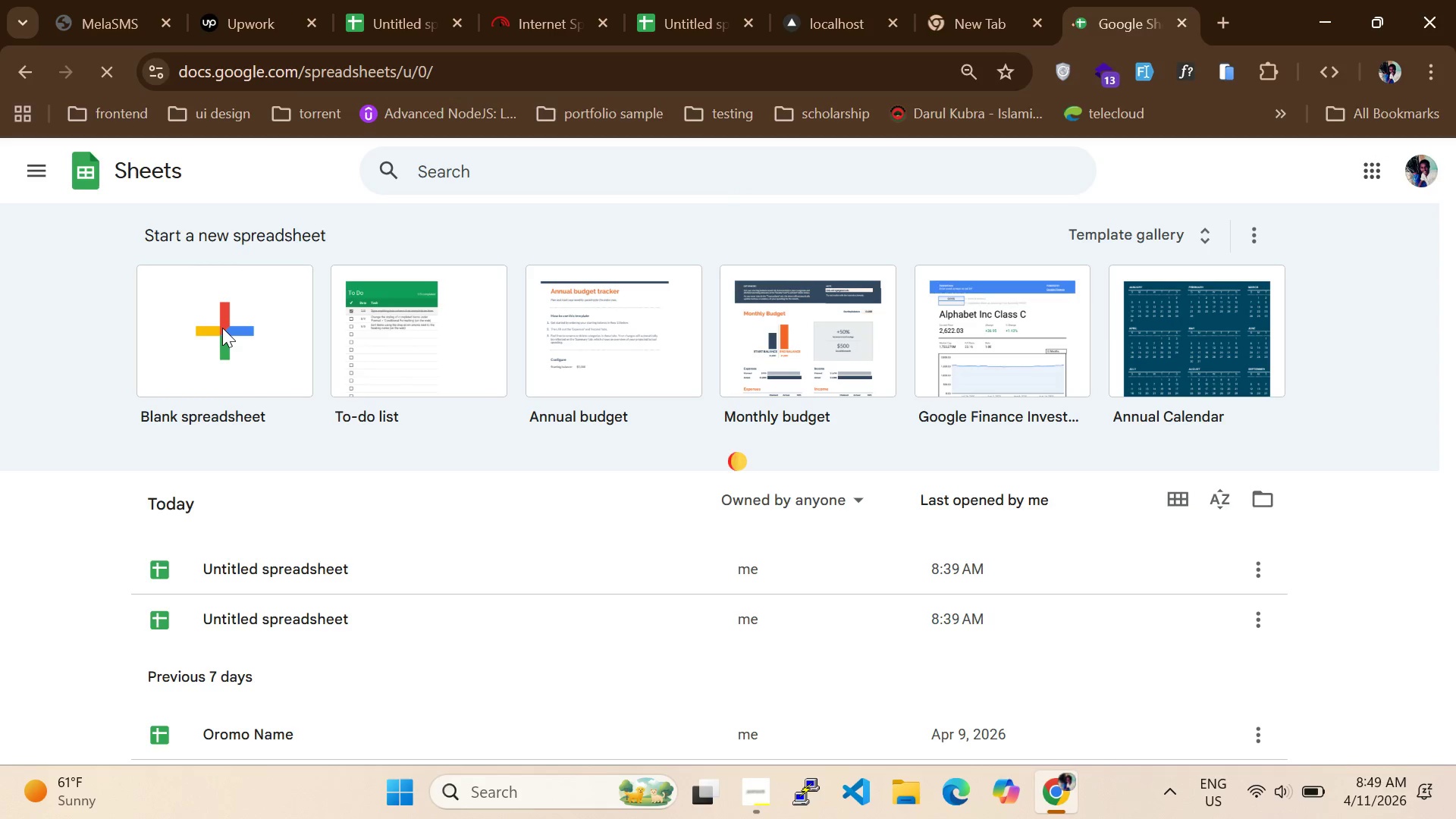 
left_click([55, 751])
 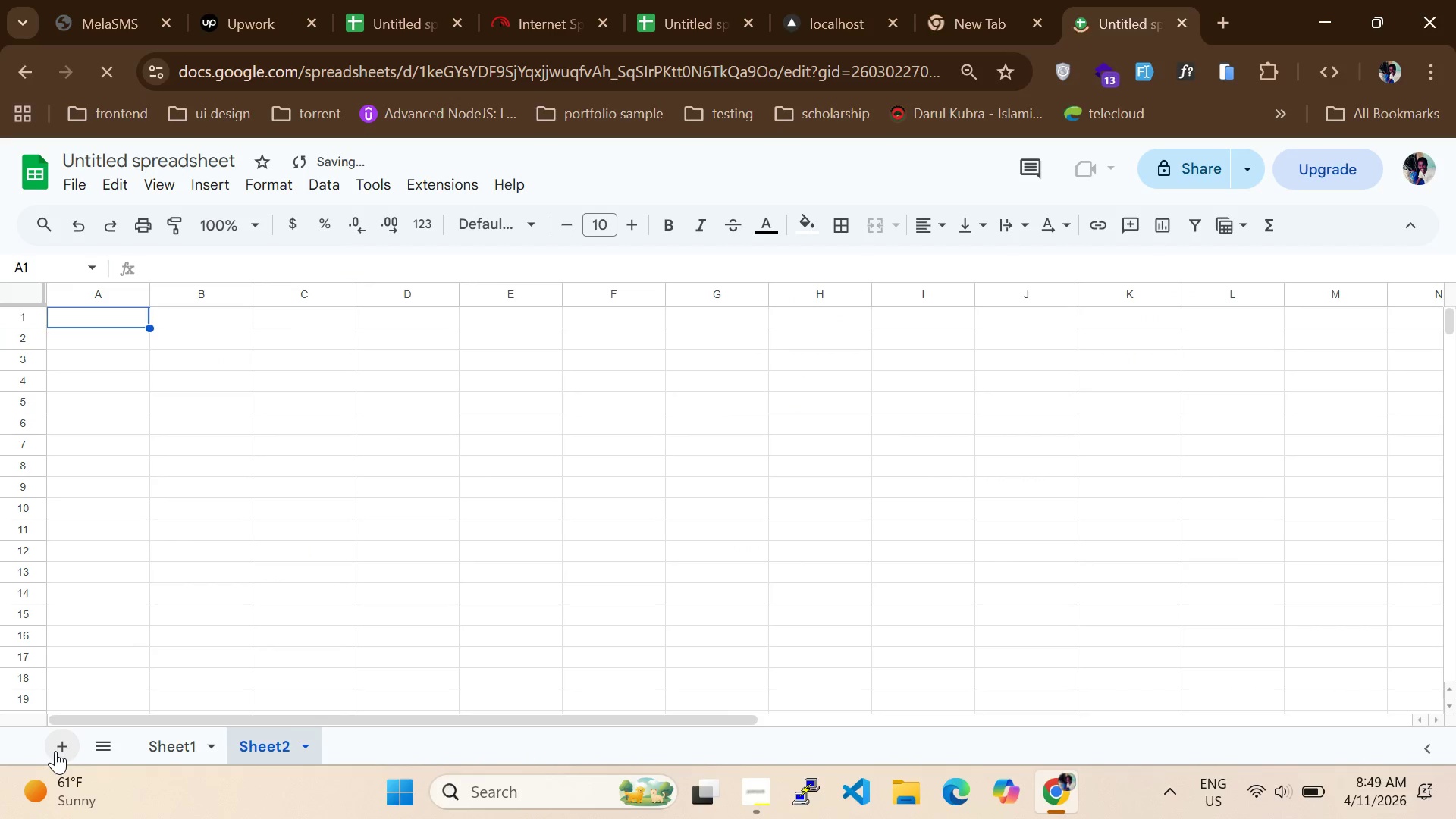 
left_click([55, 751])
 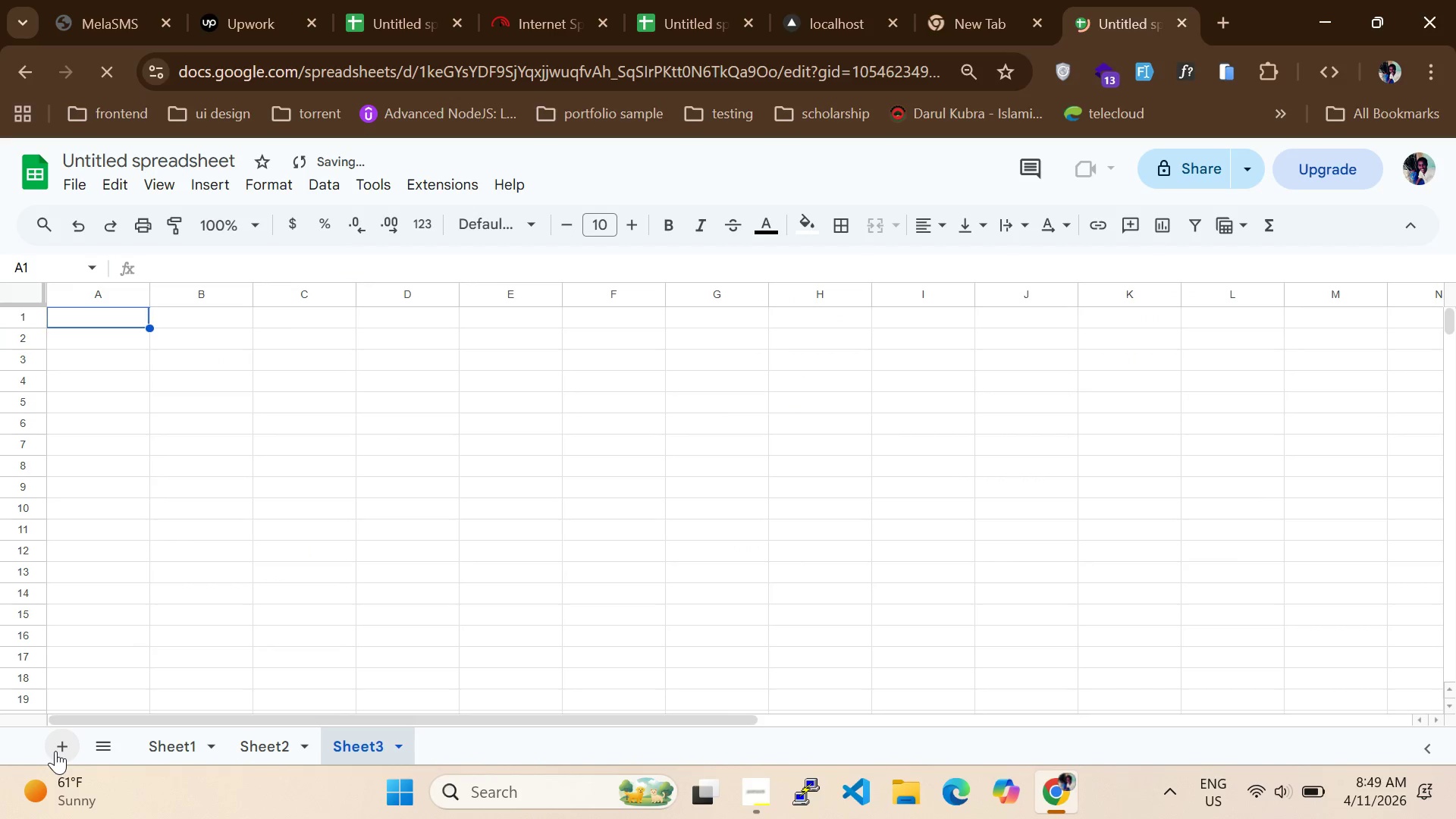 
left_click([55, 751])
 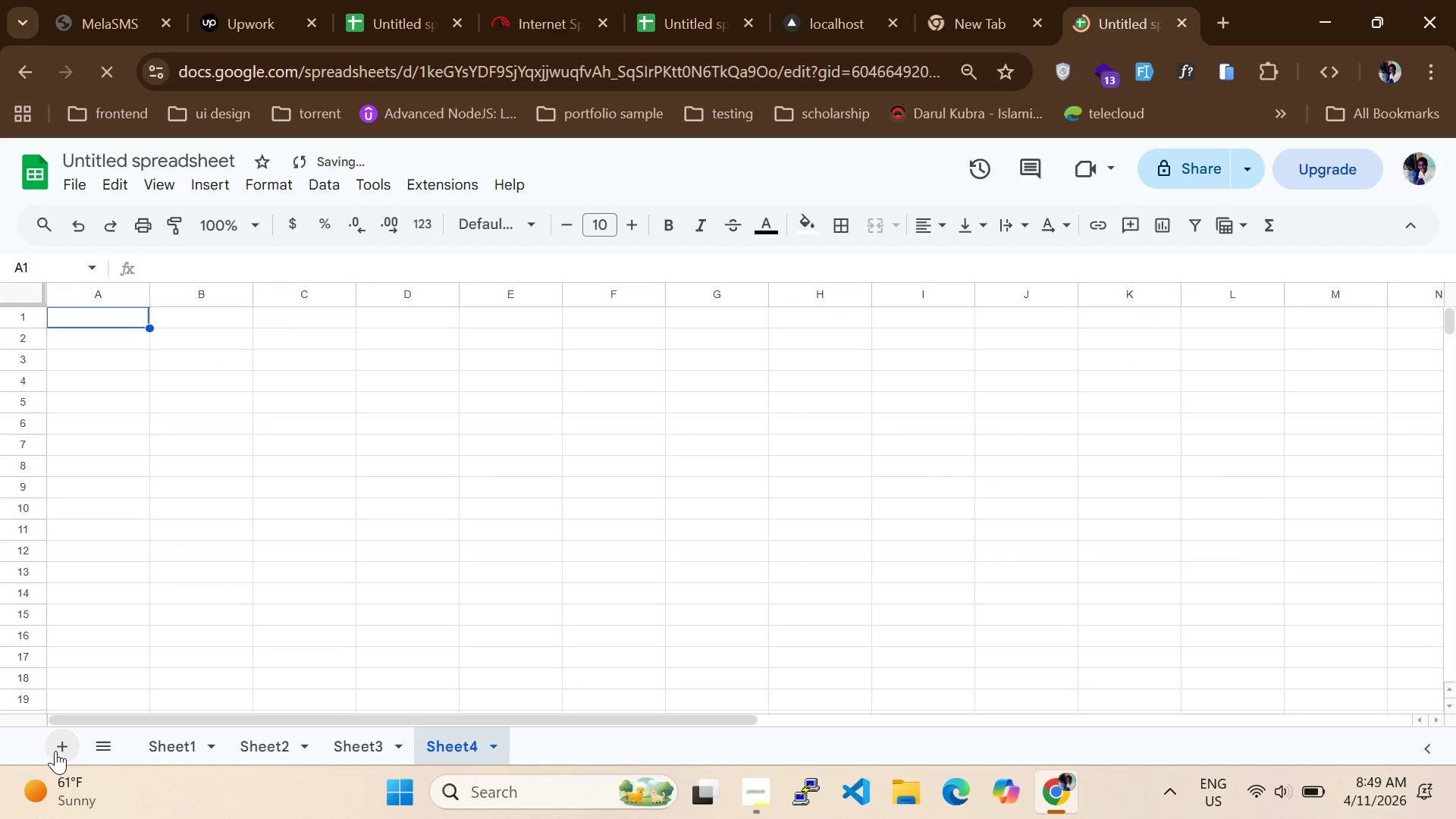 
left_click([55, 751])
 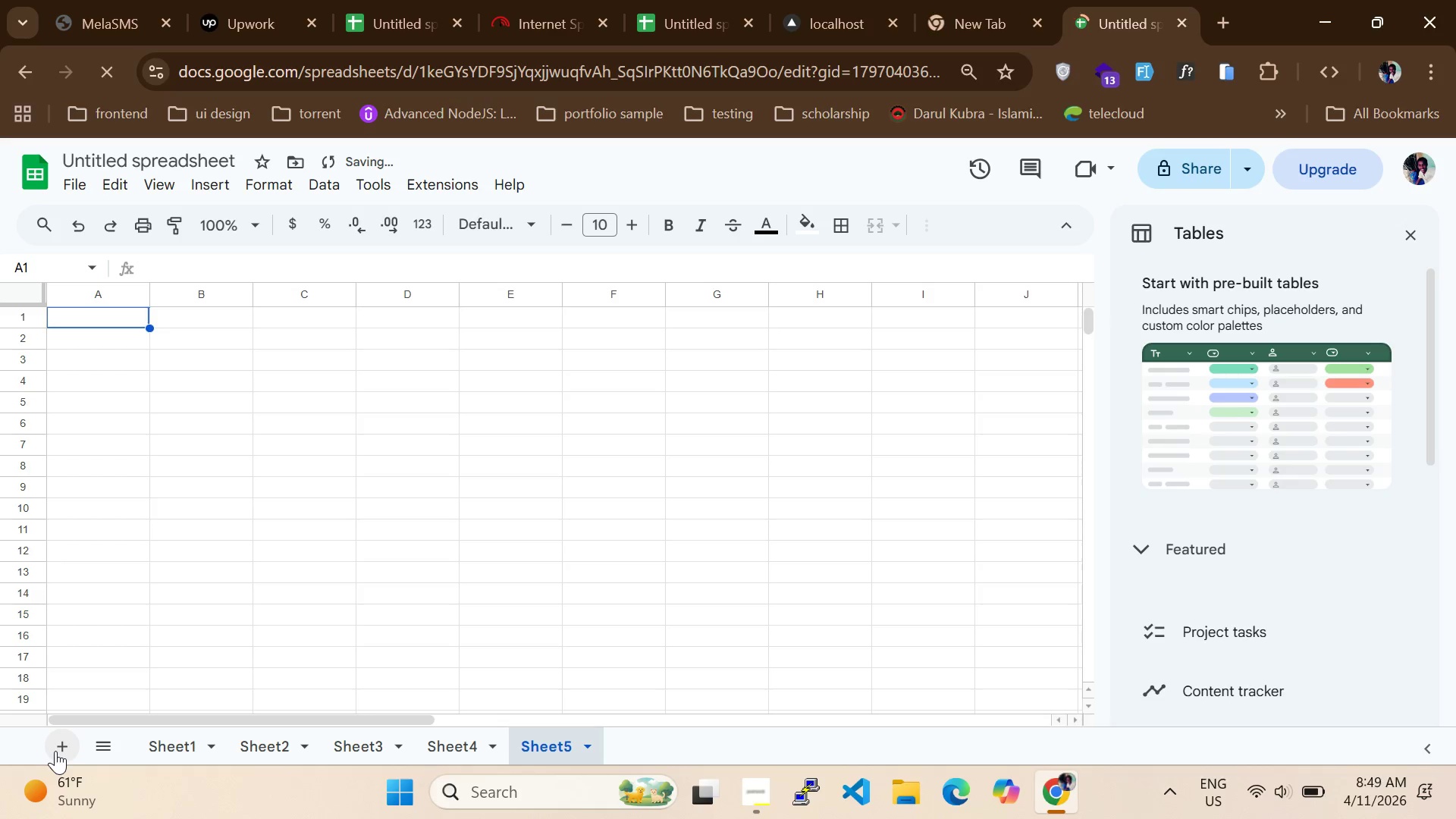 
left_click([55, 751])
 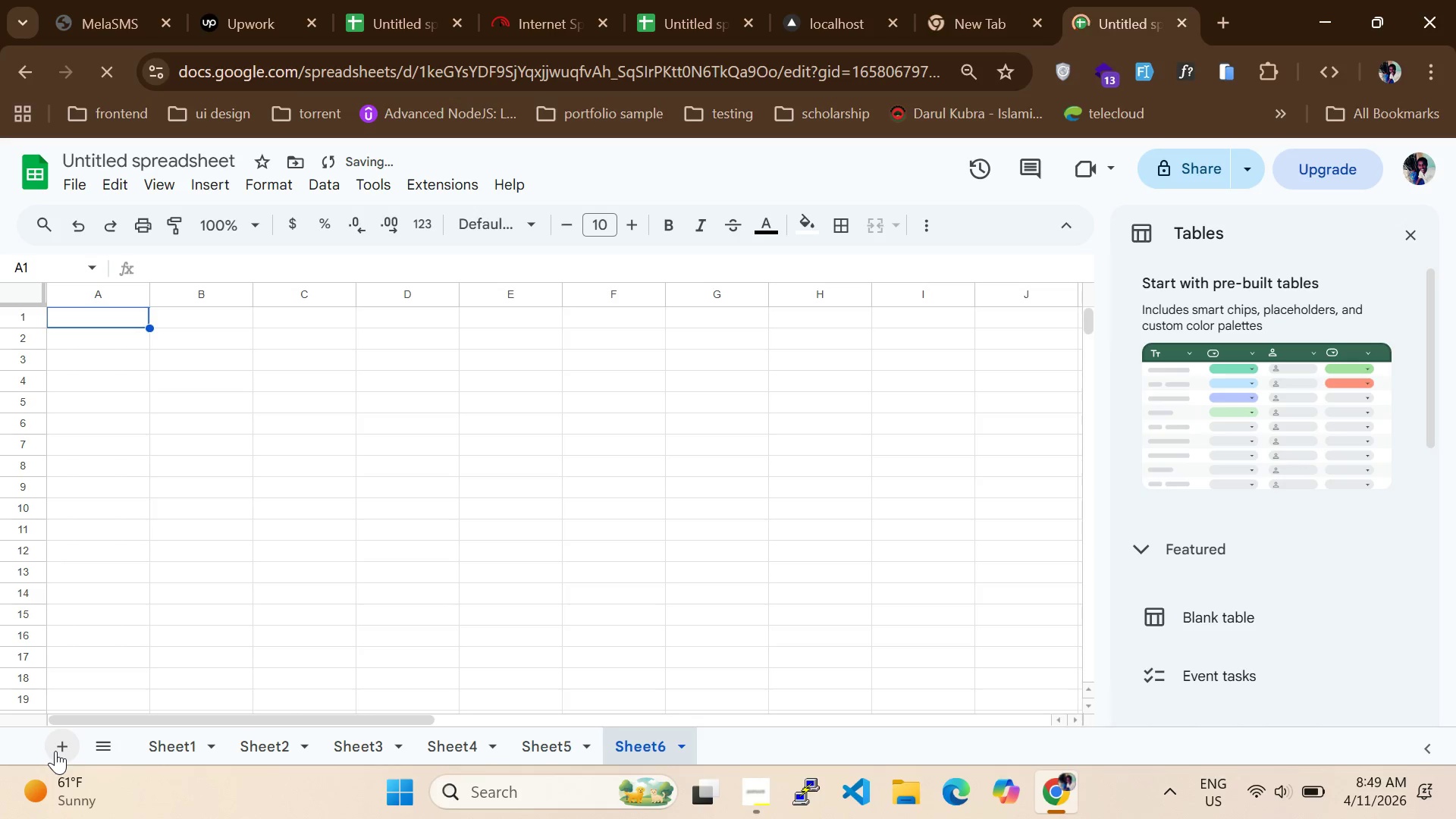 
left_click([55, 751])
 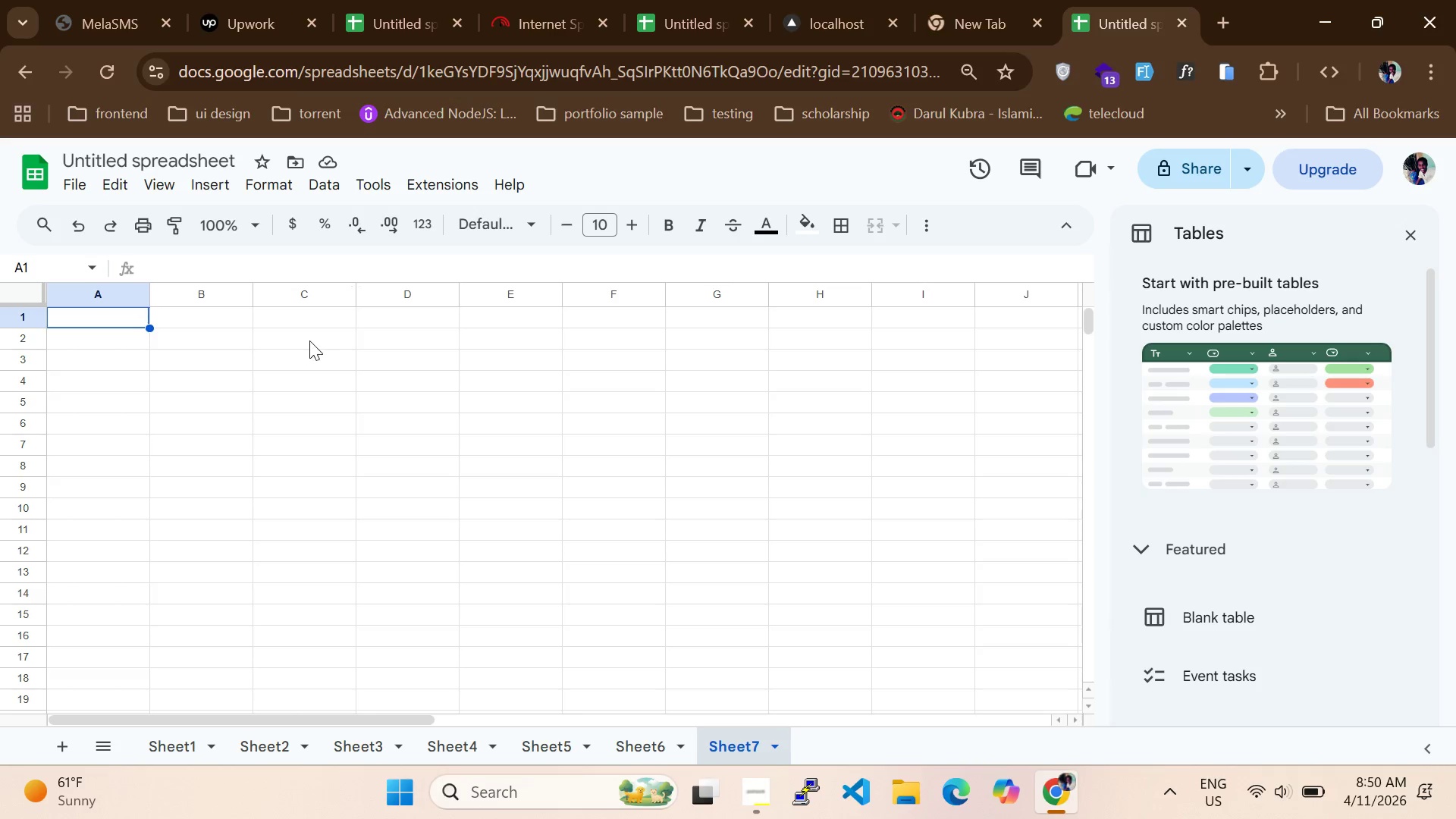 
wait(28.02)
 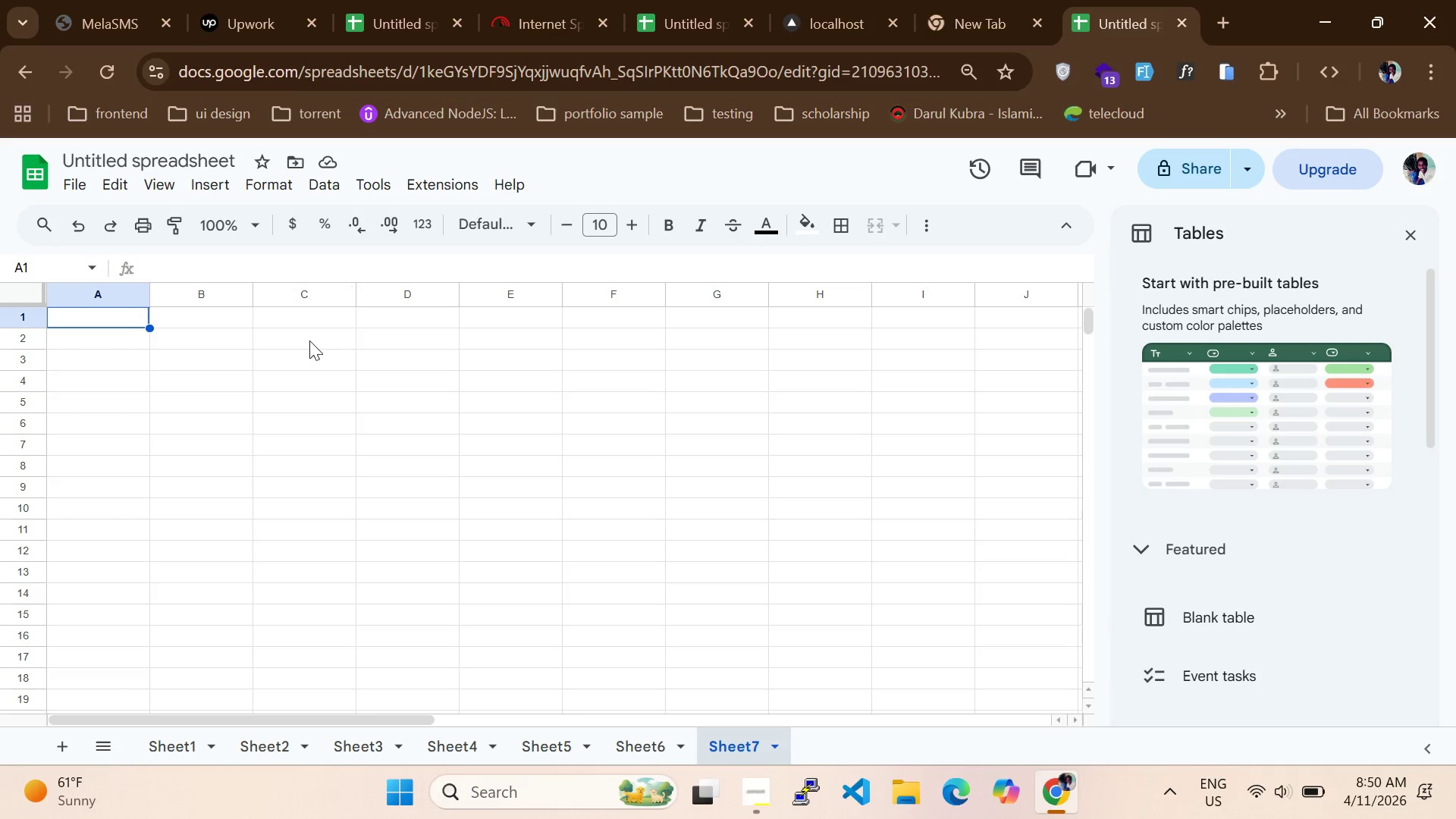 
left_click_drag(start_coordinate=[153, 295], to_coordinate=[249, 290])
 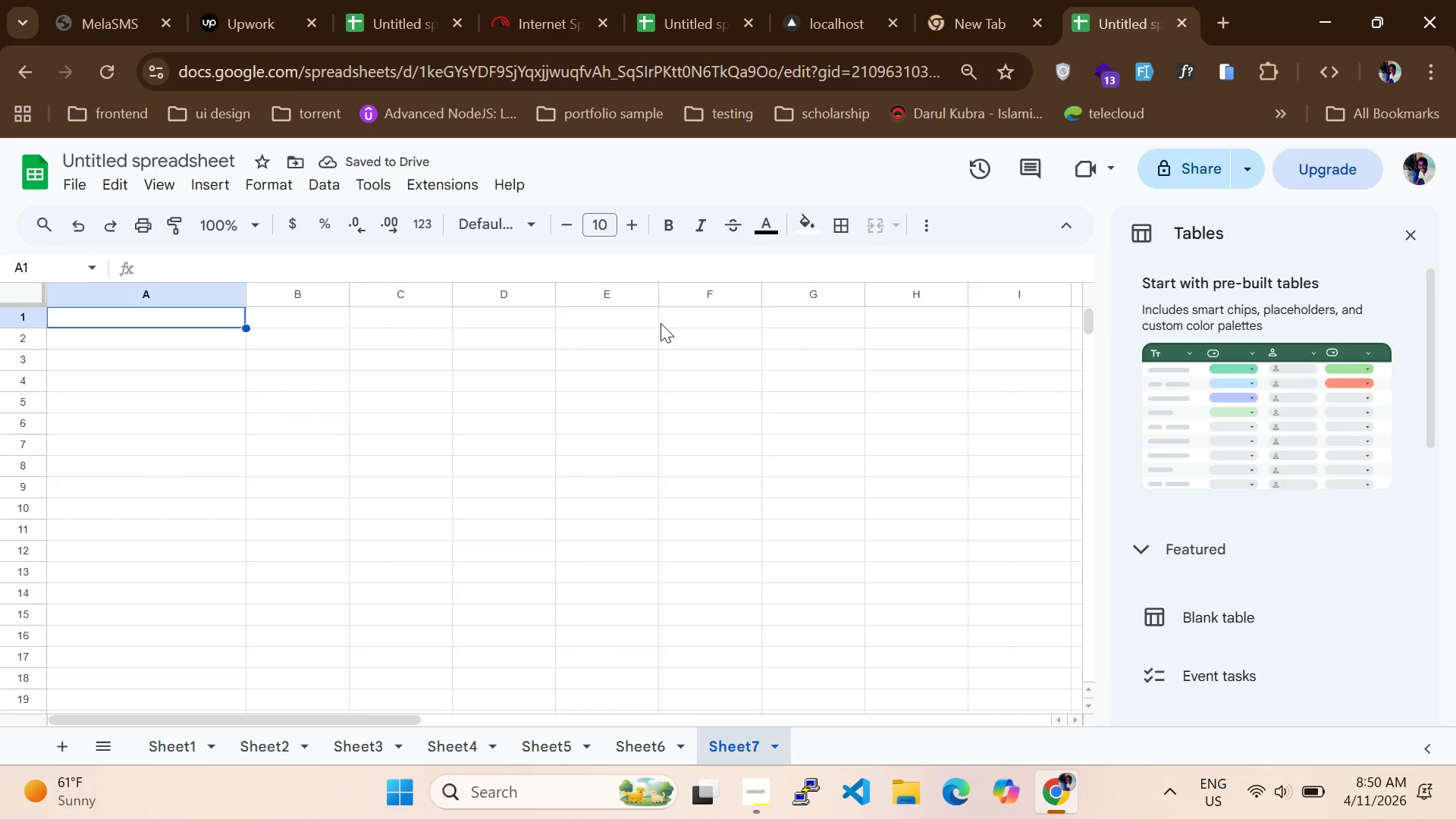 
wait(5.53)
 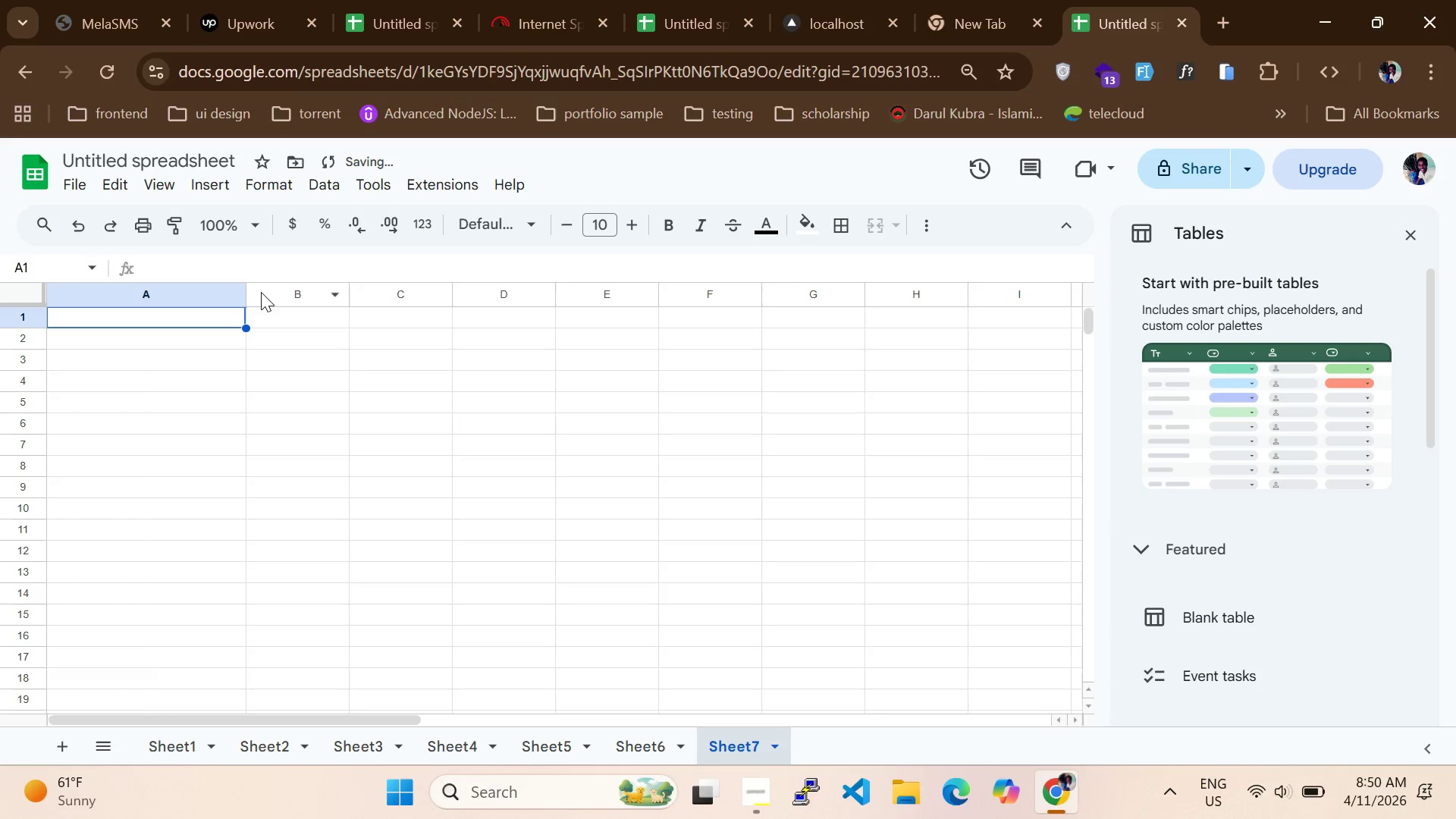 
type(Parama)
 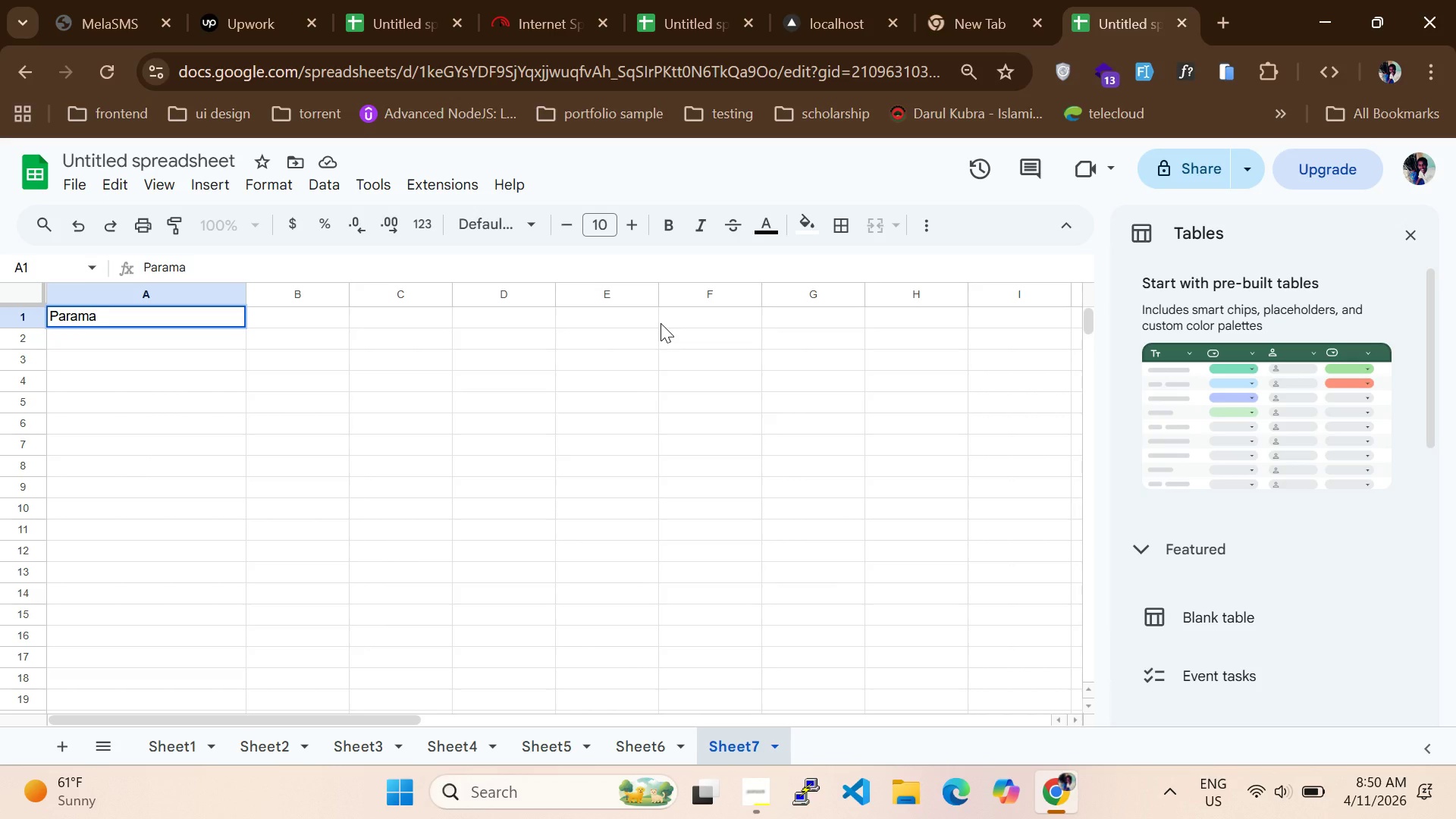 
key(Backspace)
type(eter)
 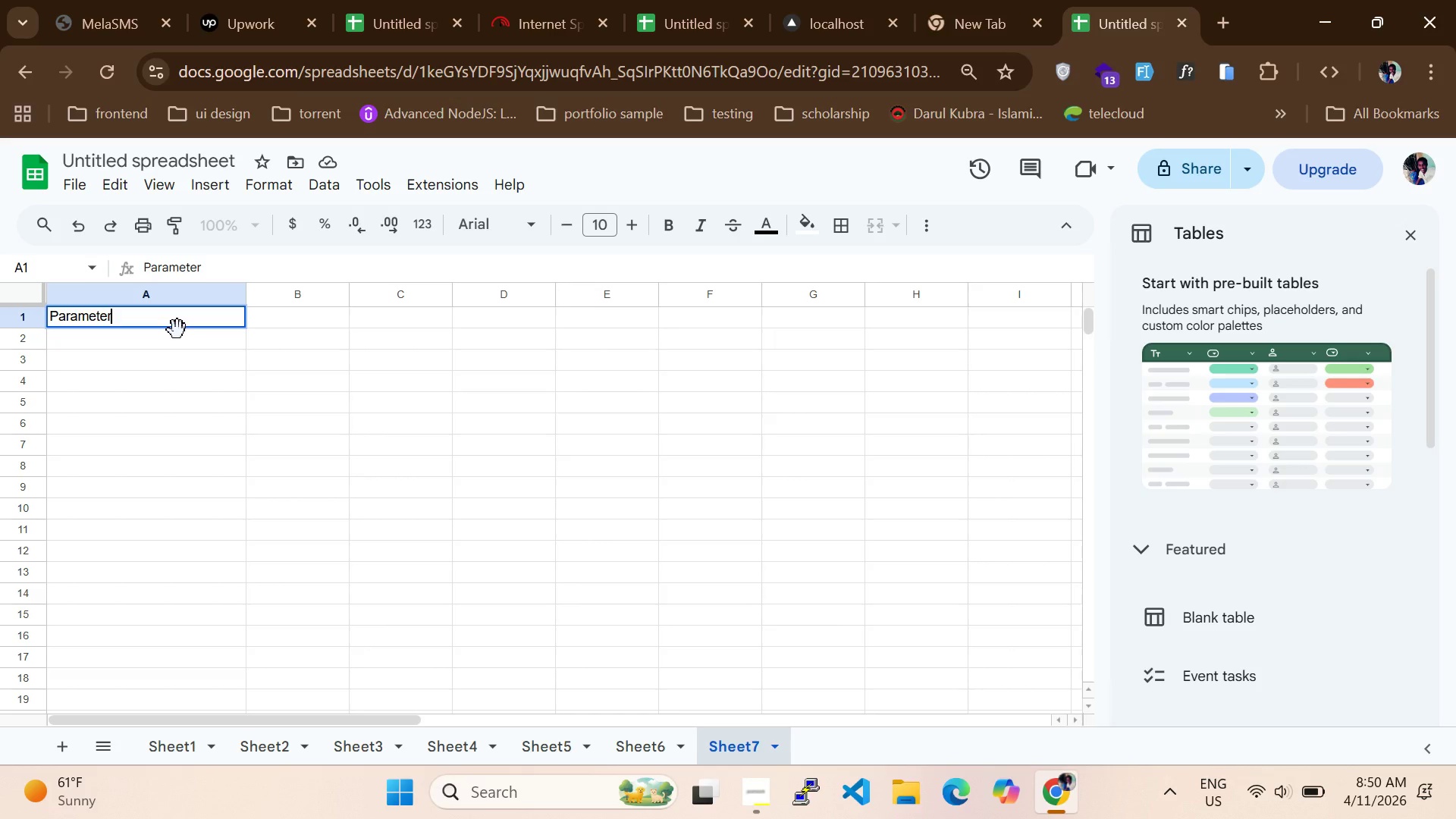 
left_click([287, 320])
 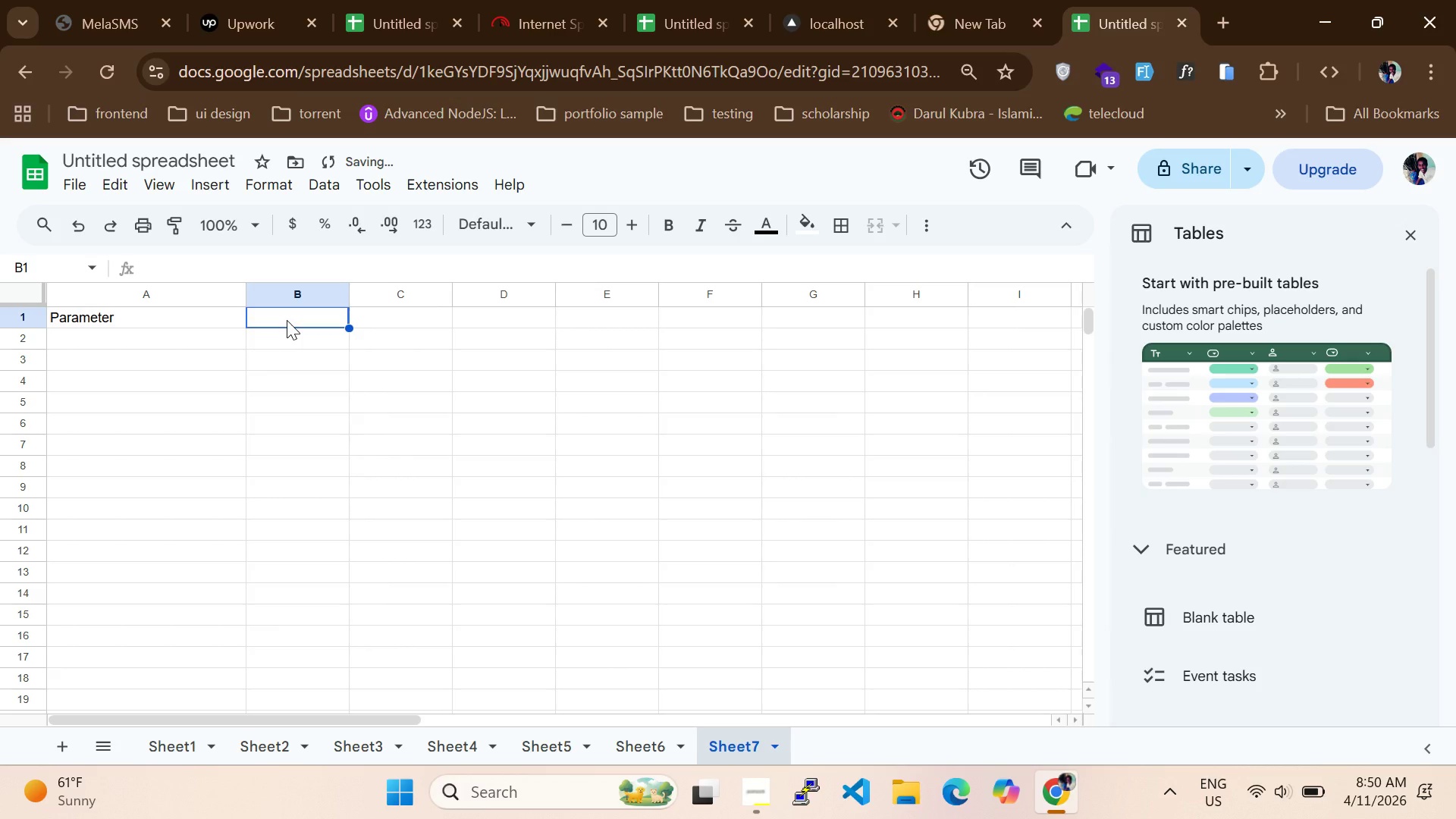 
type(VA)
key(Backspace)
type(ak)
key(Backspace)
type(lue)
 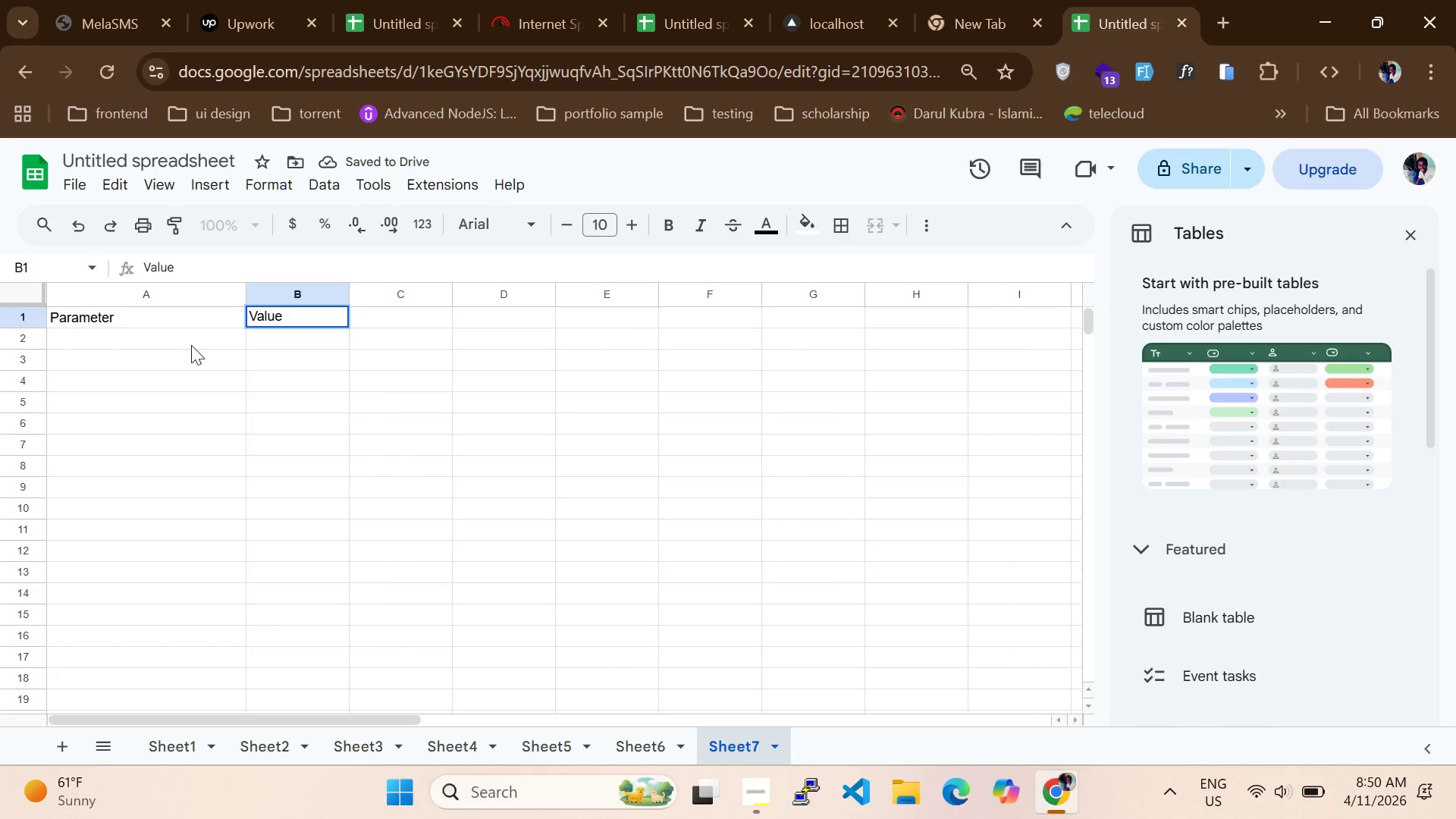 
left_click([191, 345])
 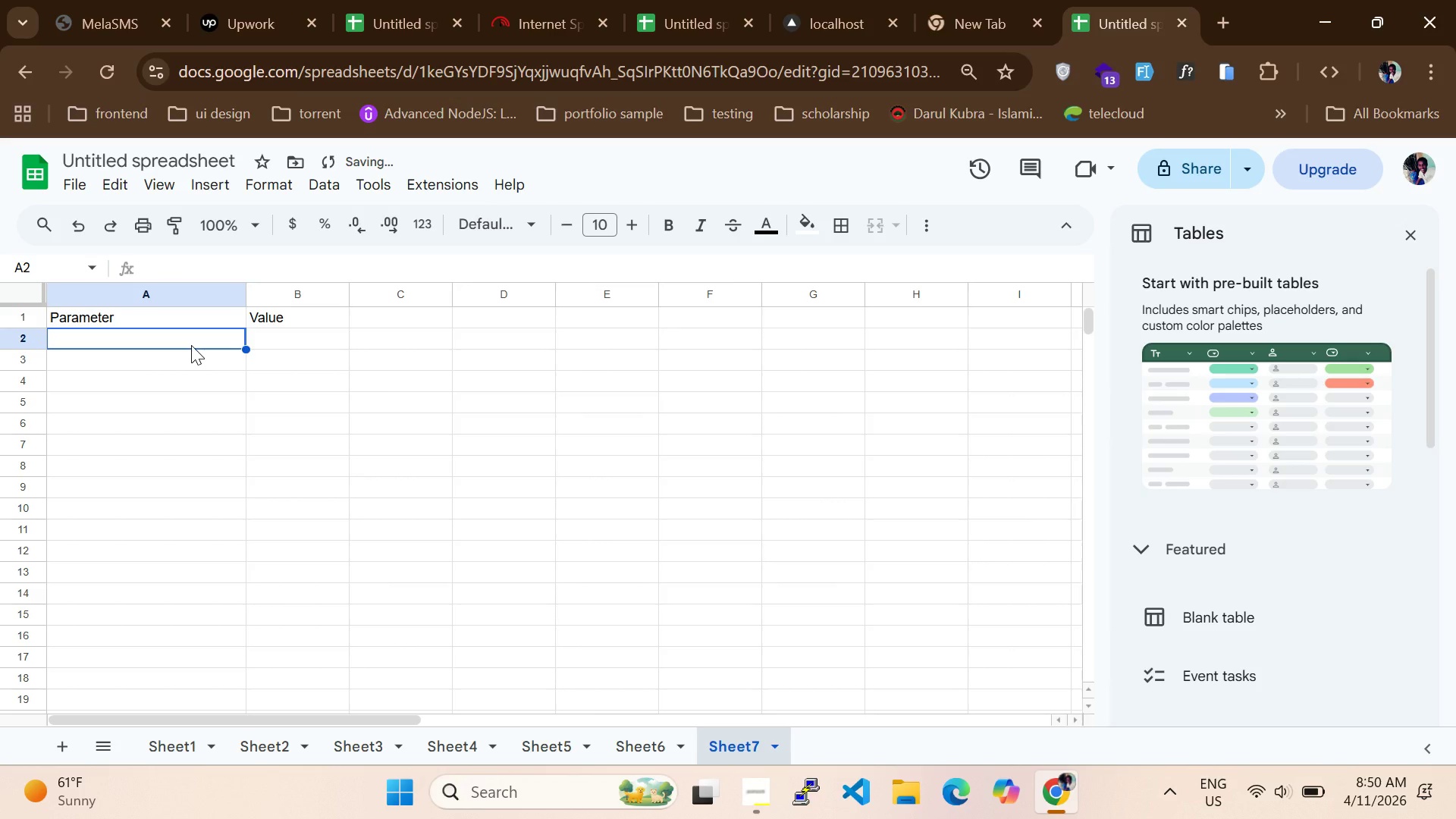 
type(Labd )
key(Backspace)
key(Backspace)
type(and)
 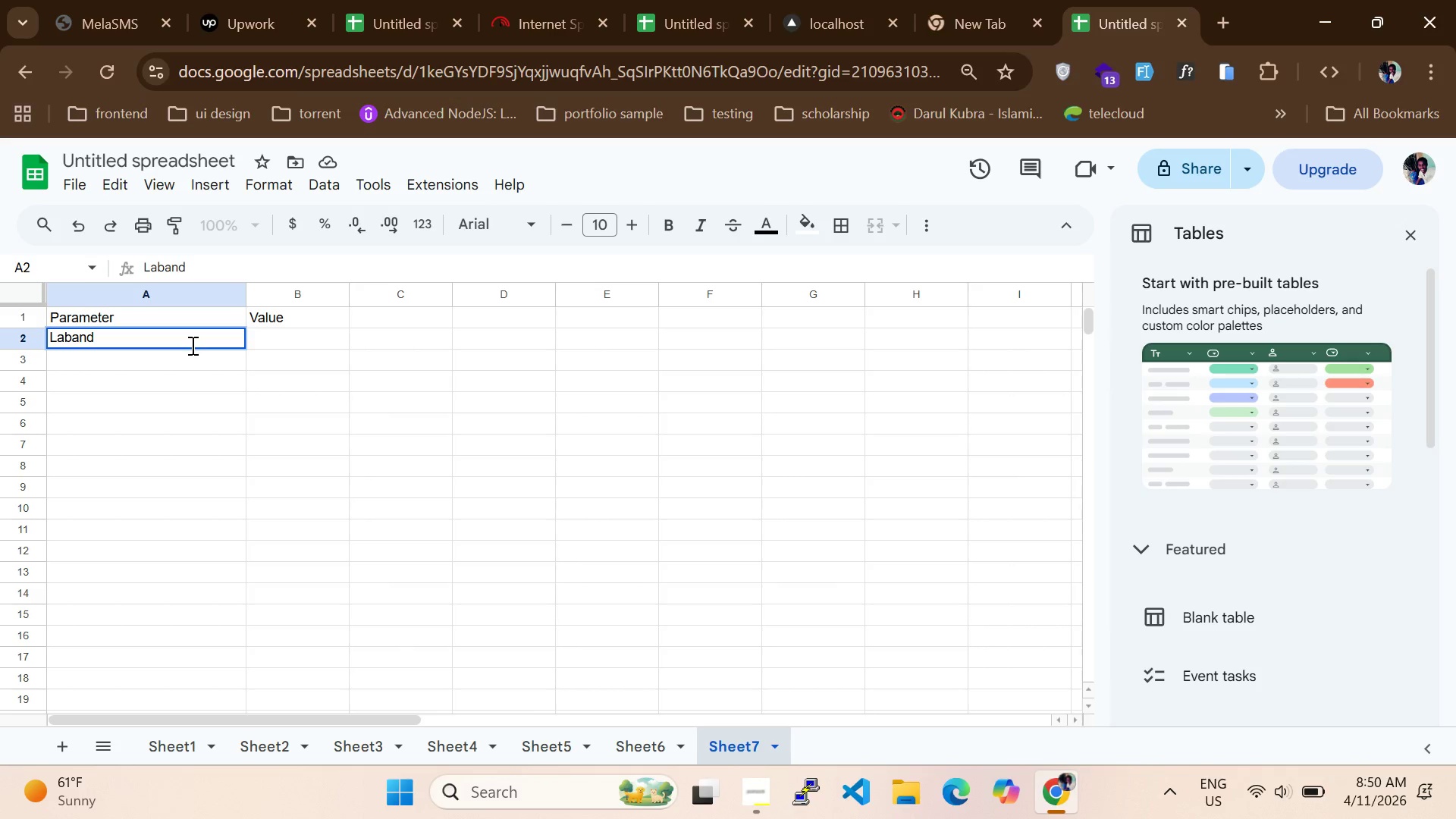 
wait(7.69)
 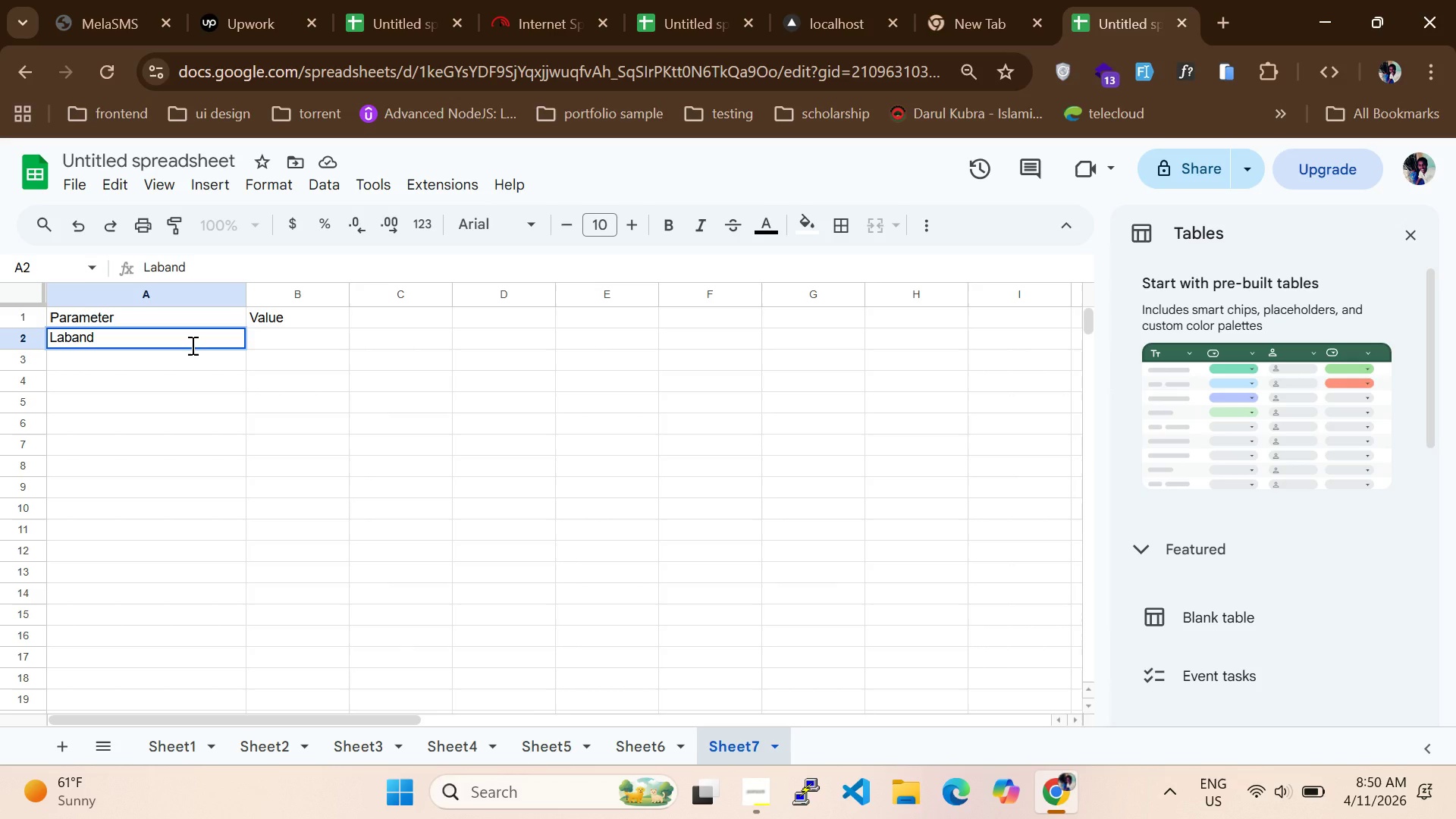 
key(Backspace)
key(Backspace)
type(d )
key(Backspace)
key(Backspace)
key(Backspace)
type(nd)
 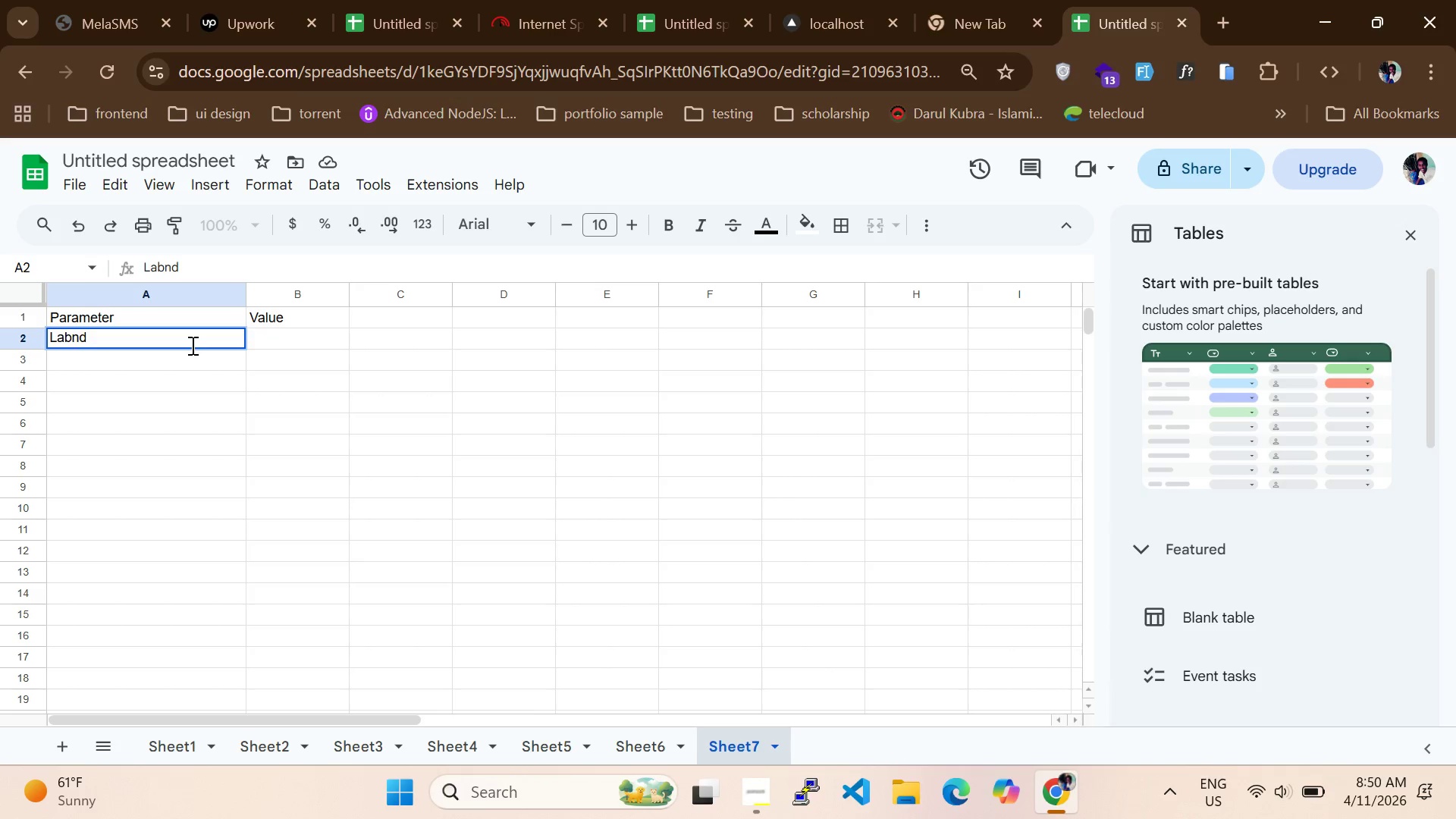 
wait(7.8)
 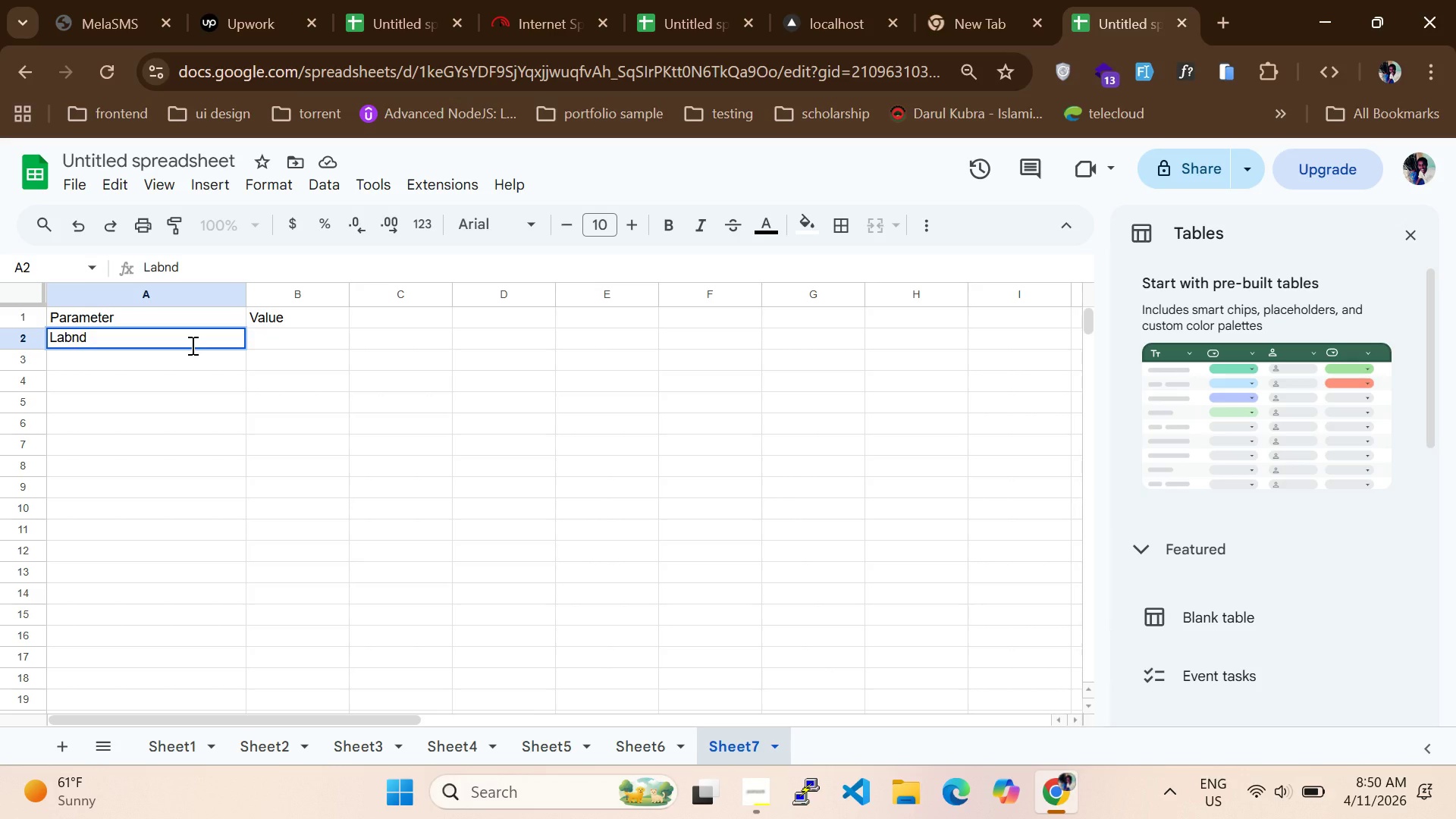 
type(Acreage)
 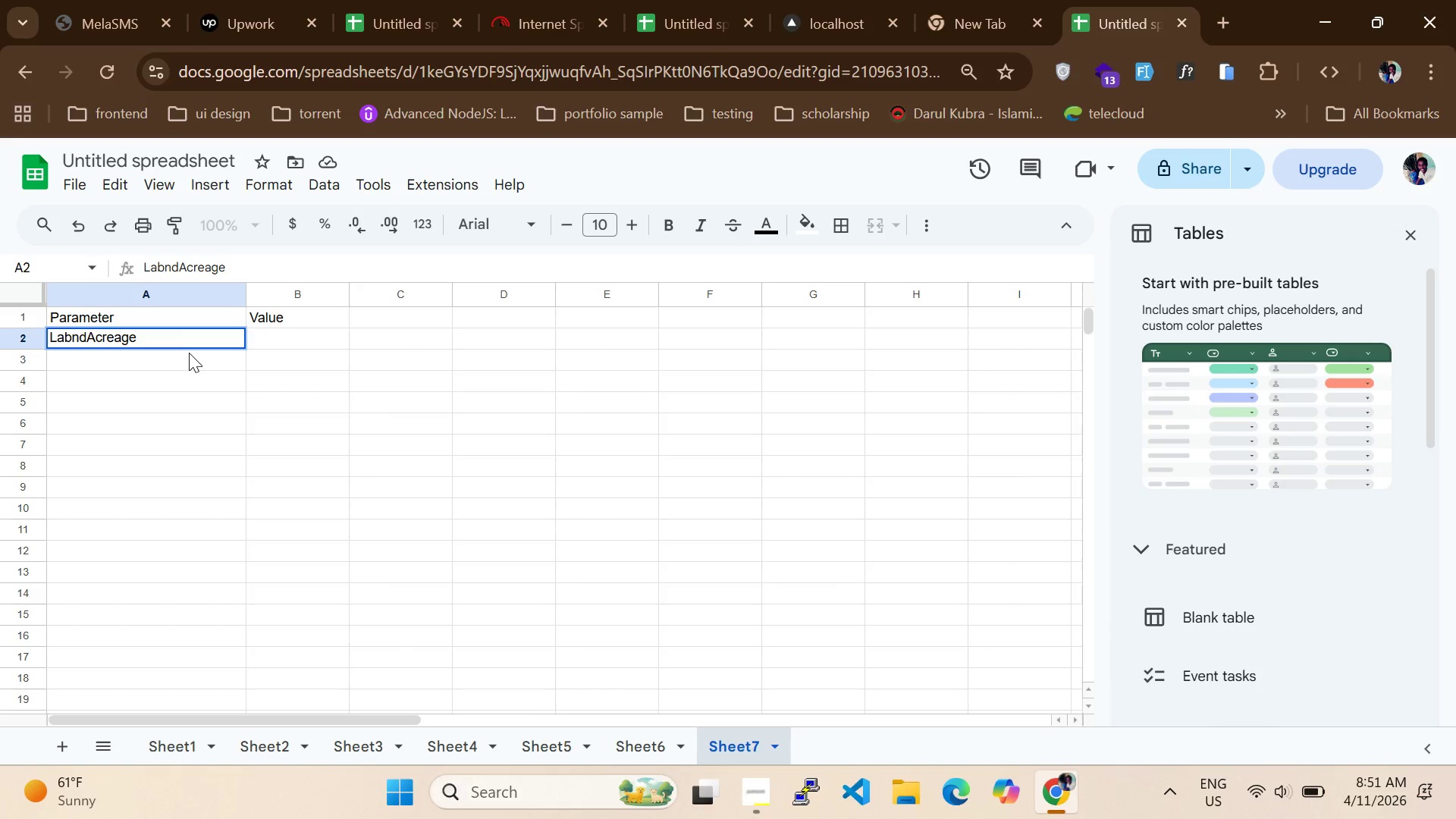 
left_click([188, 362])
 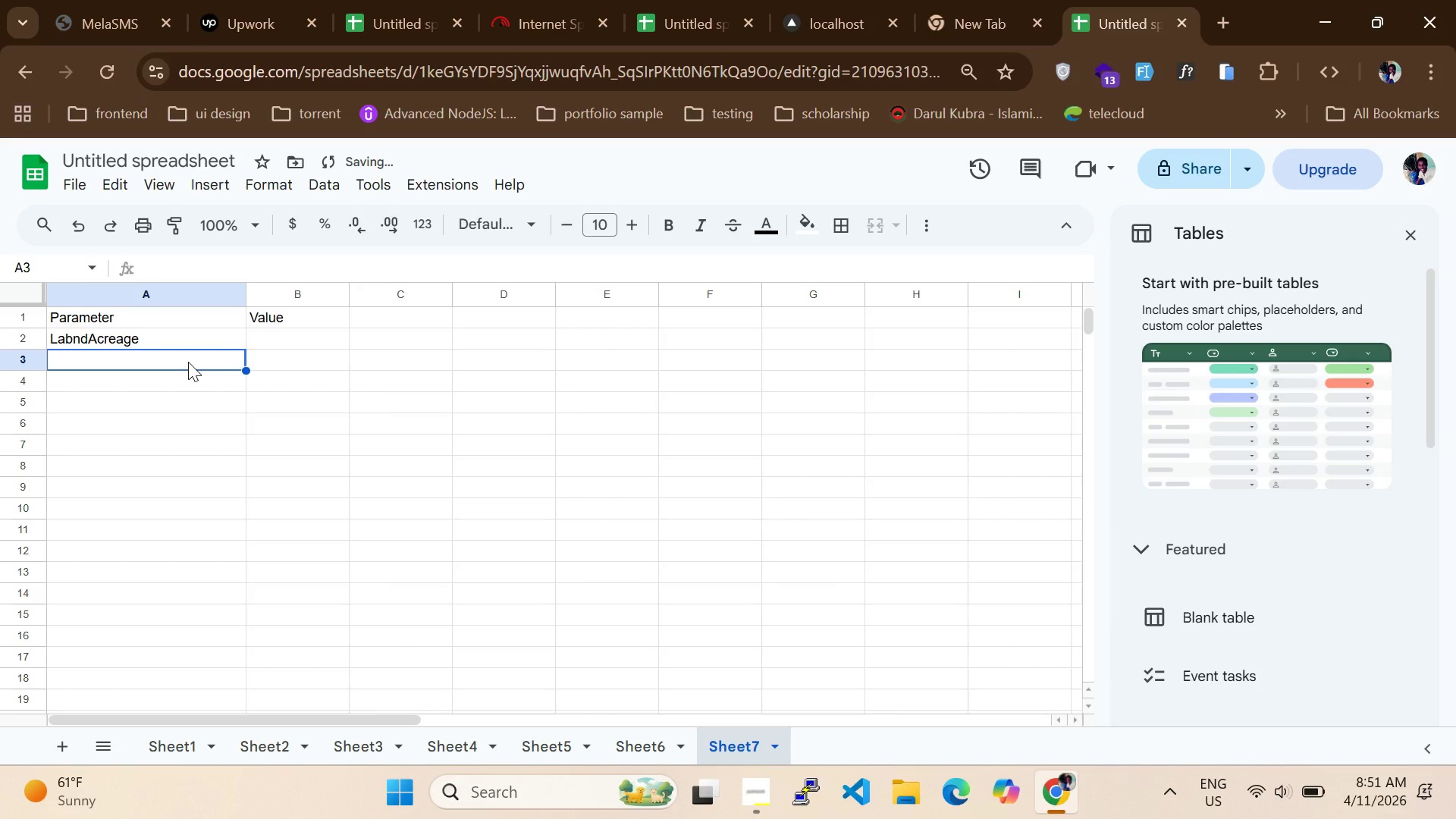 
type(Clin)
key(Backspace)
type(mate Type)
 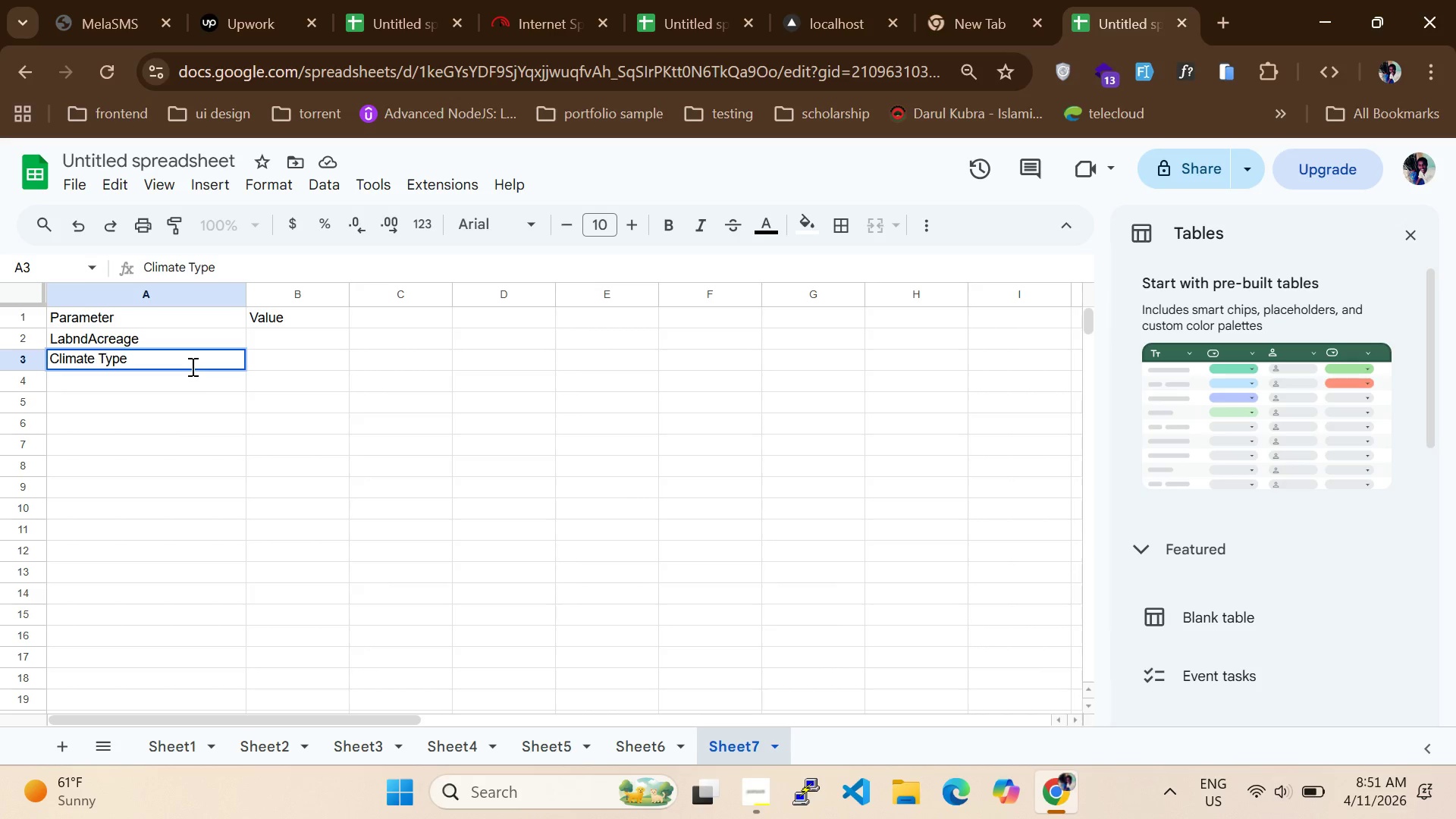 
left_click([190, 390])
 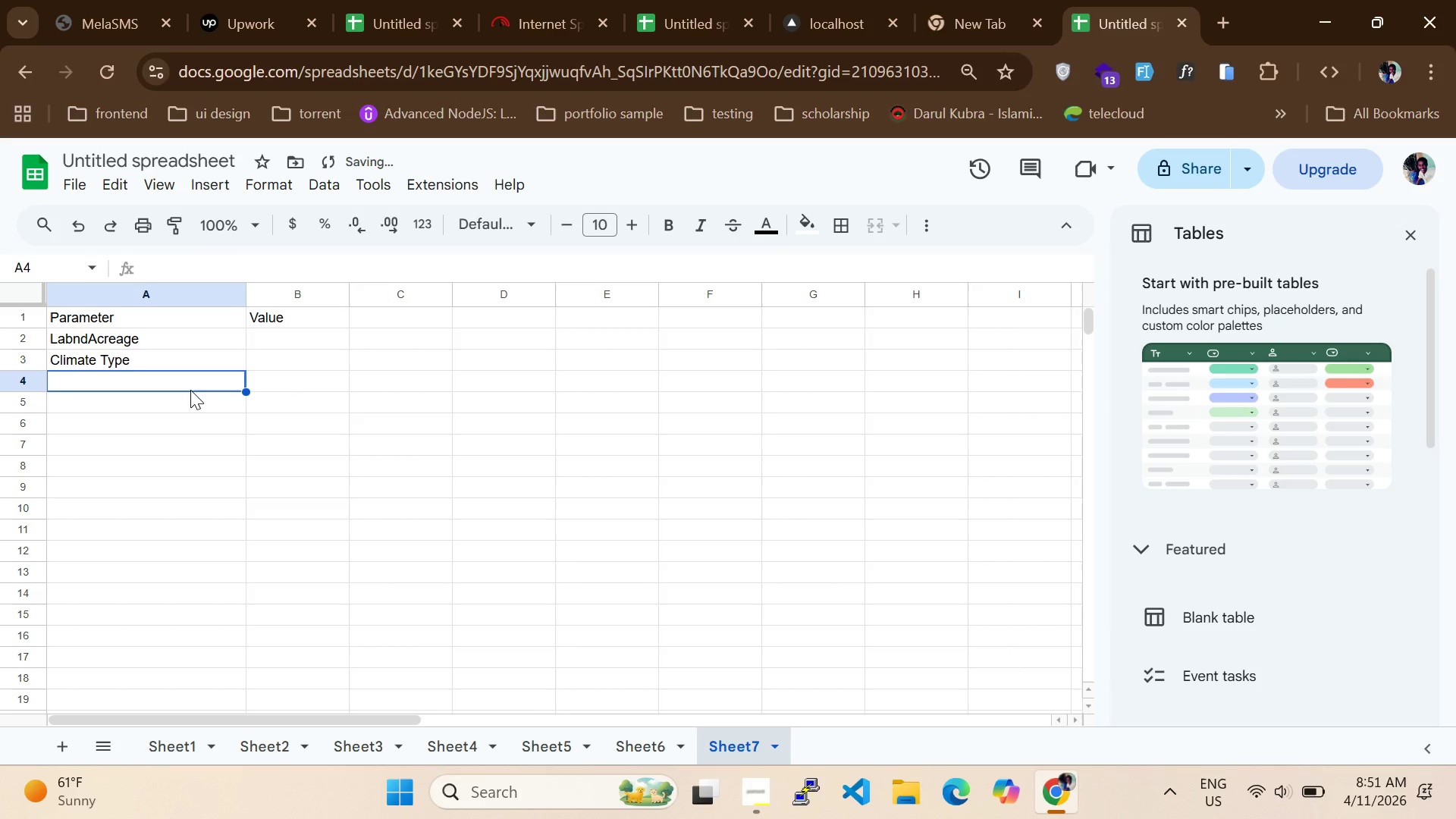 
type(Panel )
 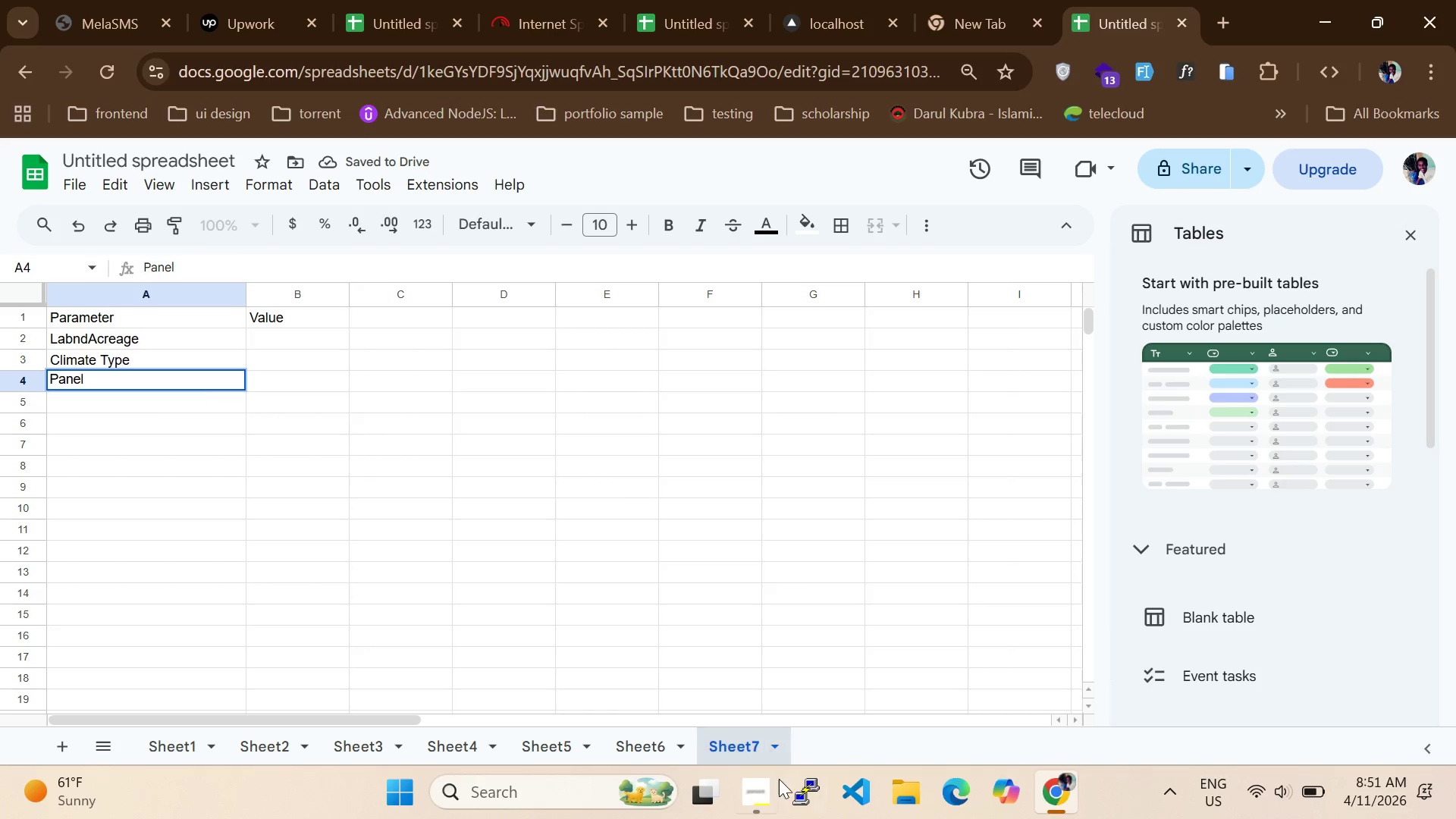 
left_click([765, 798])